 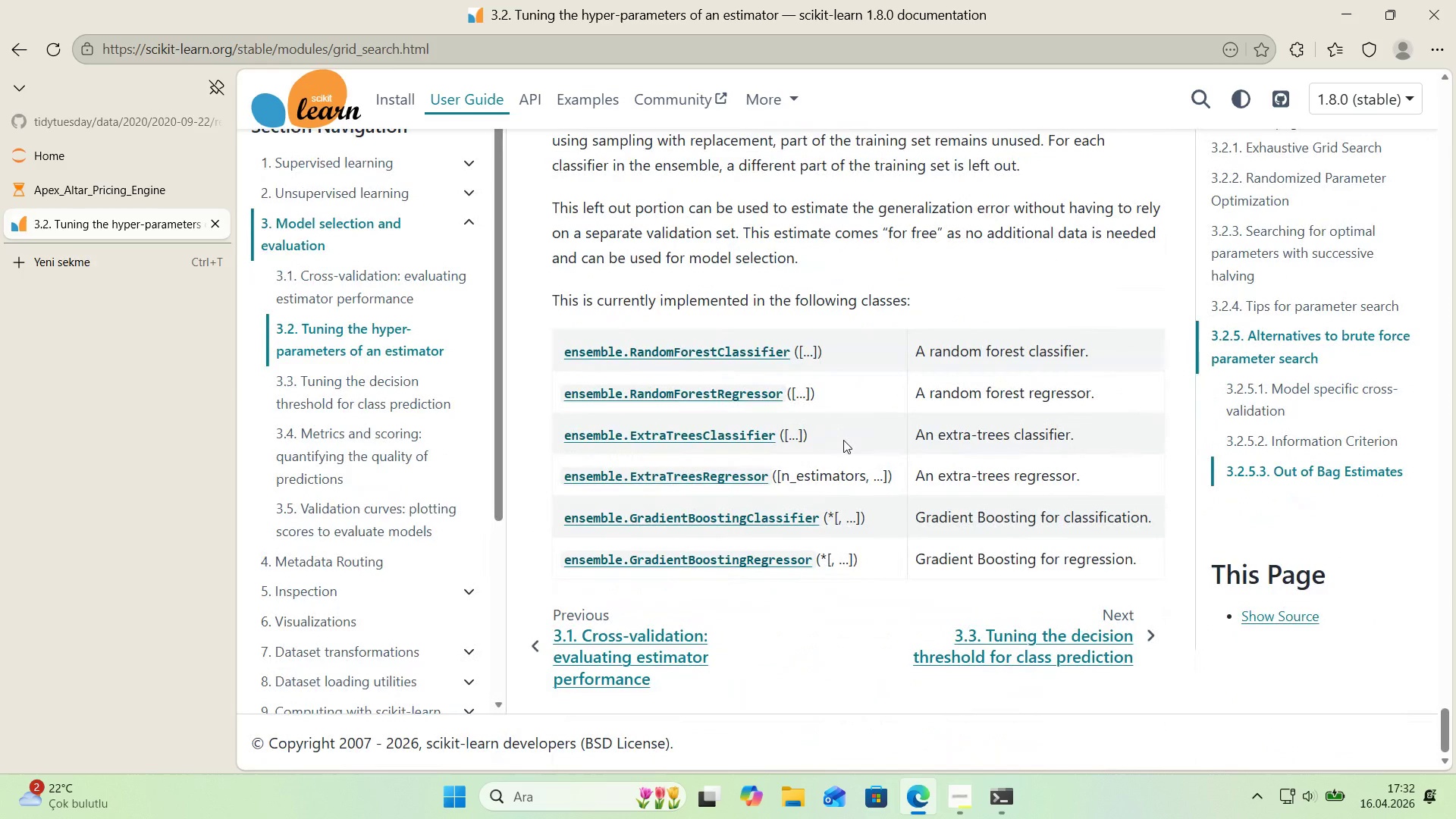 
scroll: coordinate [728, 350], scroll_direction: down, amount: 3.0
 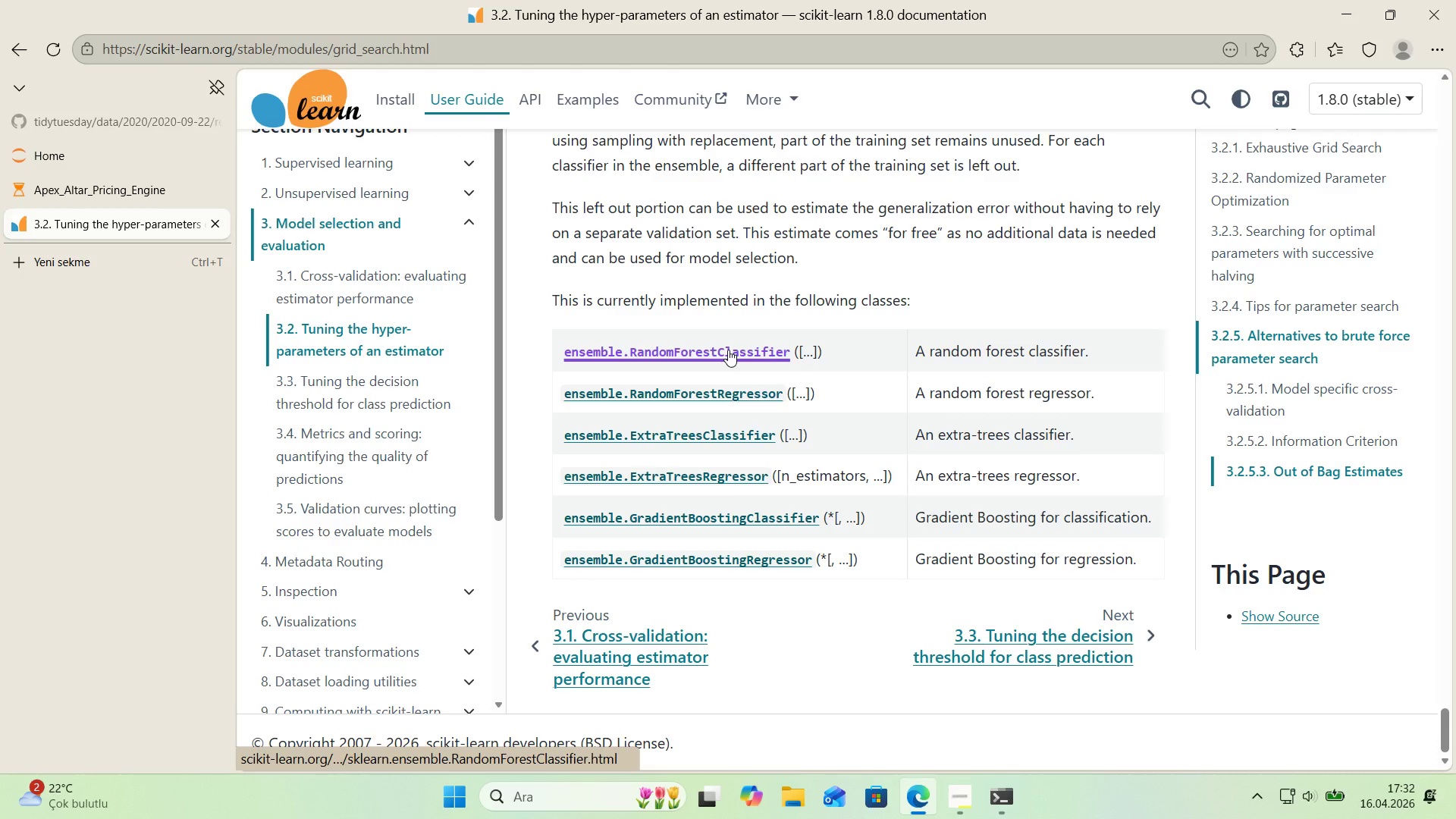 
left_click([728, 350])
 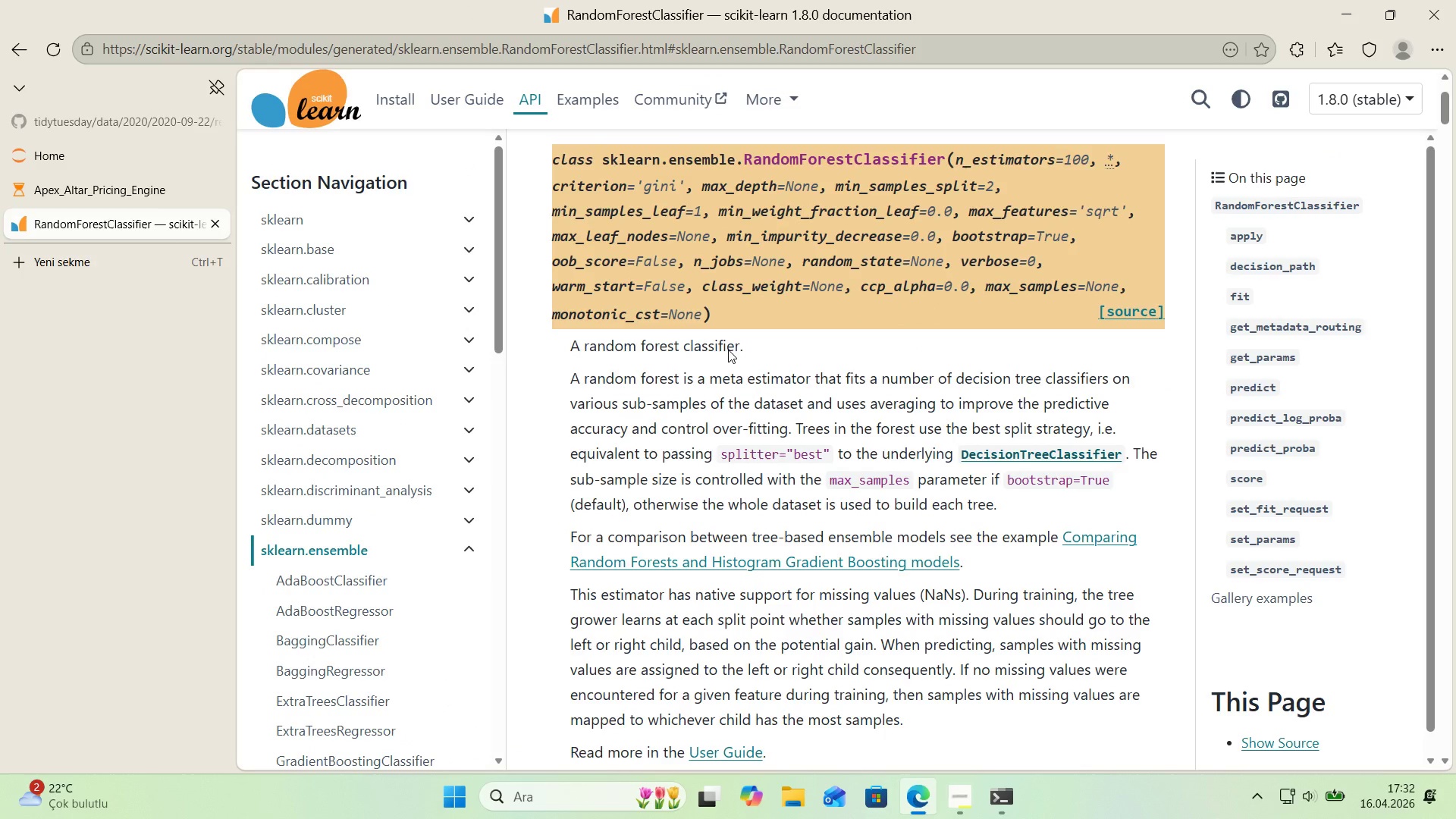 
scroll: coordinate [728, 350], scroll_direction: up, amount: 1.0
 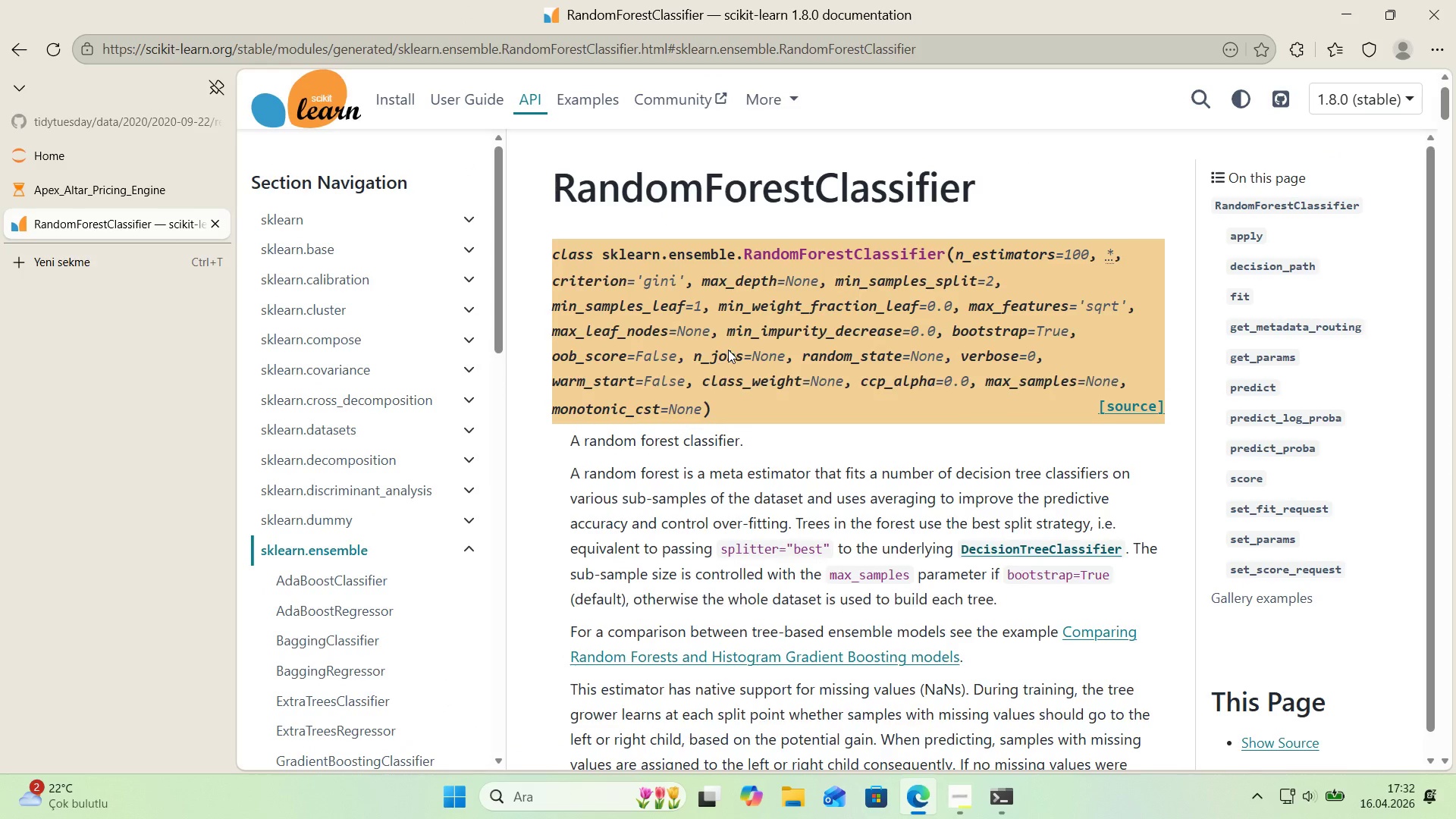 
scroll: coordinate [726, 350], scroll_direction: down, amount: 9.0
 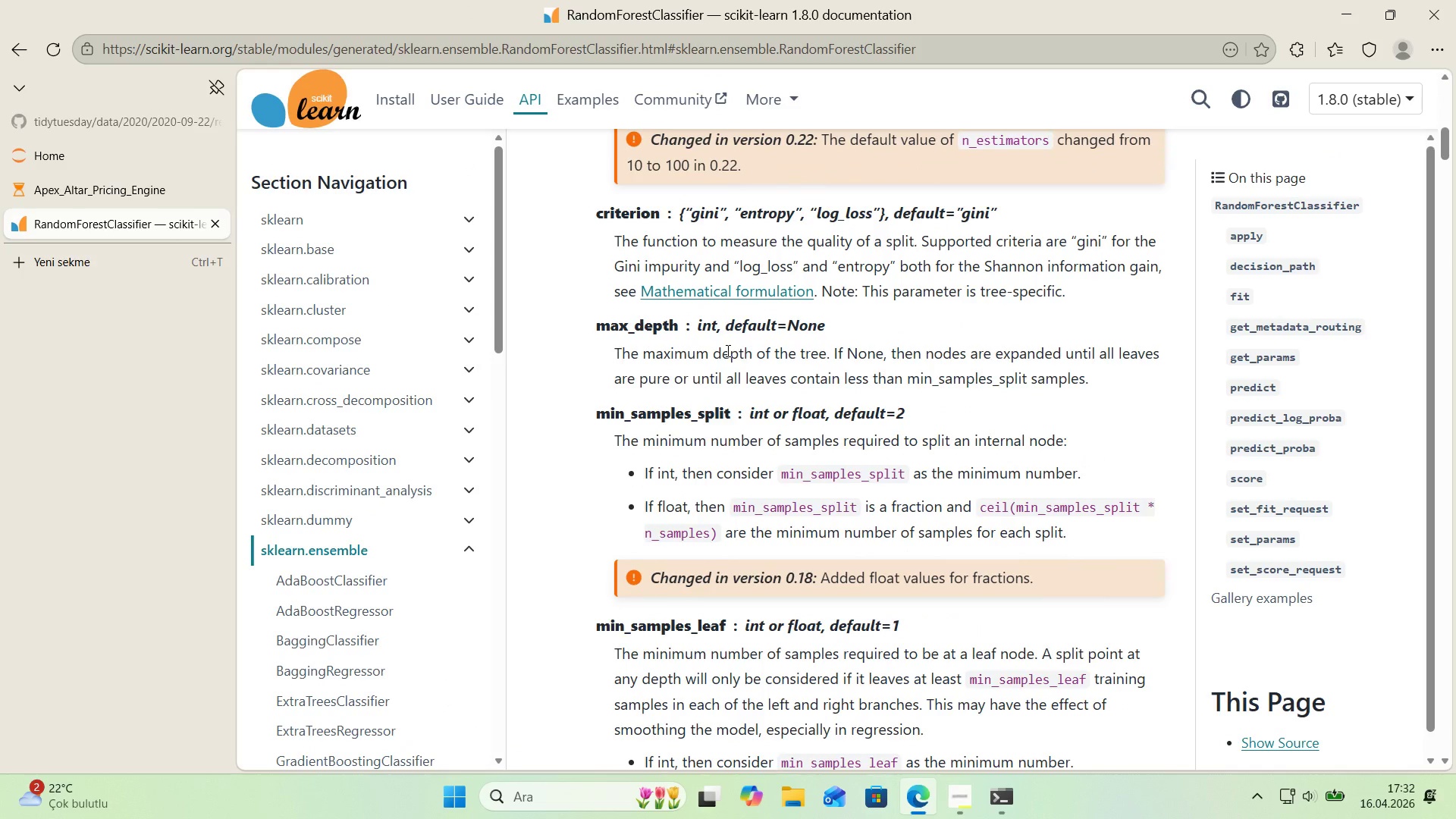 
wait(18.24)
 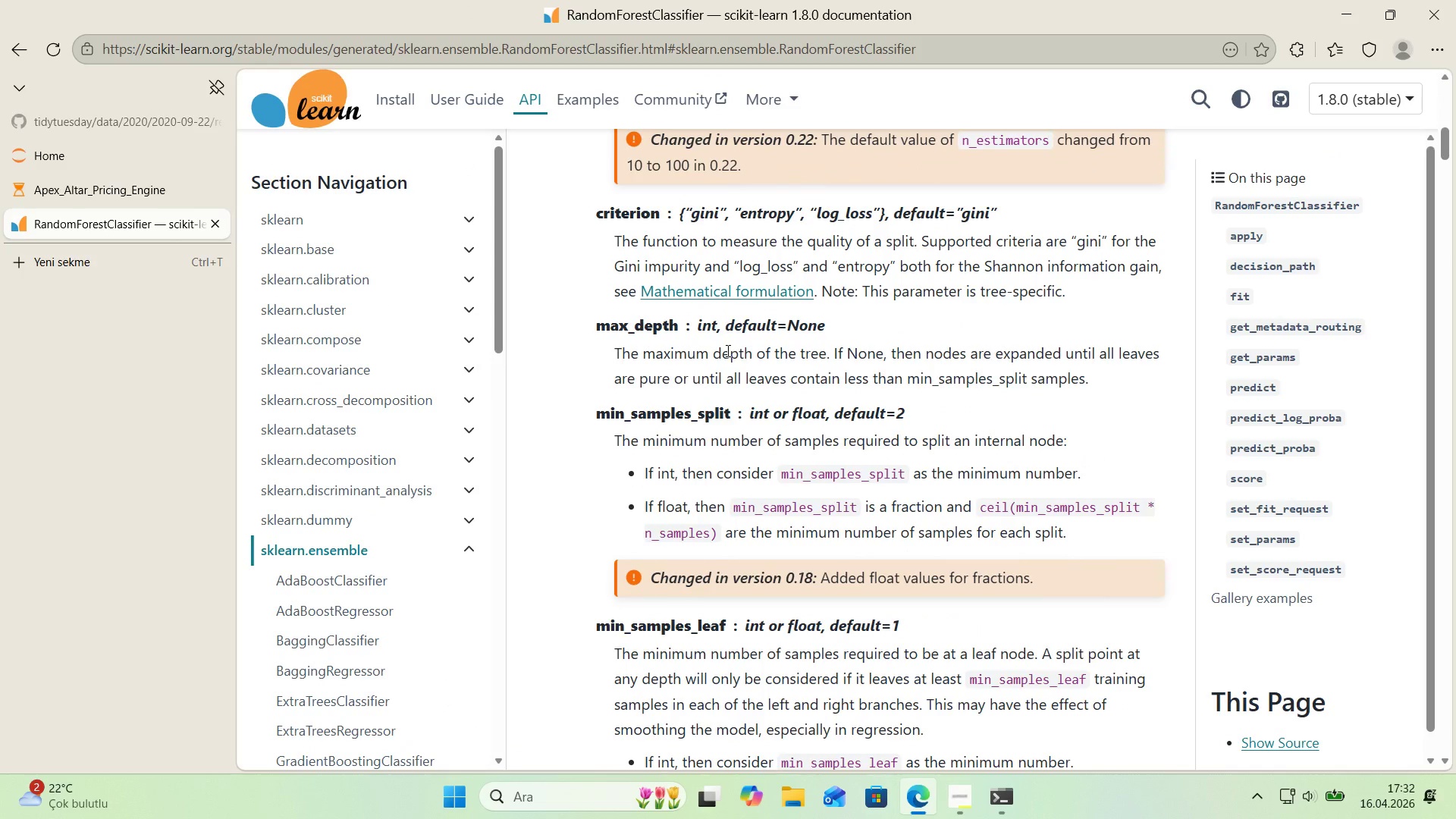 
scroll: coordinate [619, 328], scroll_direction: down, amount: 4.0
 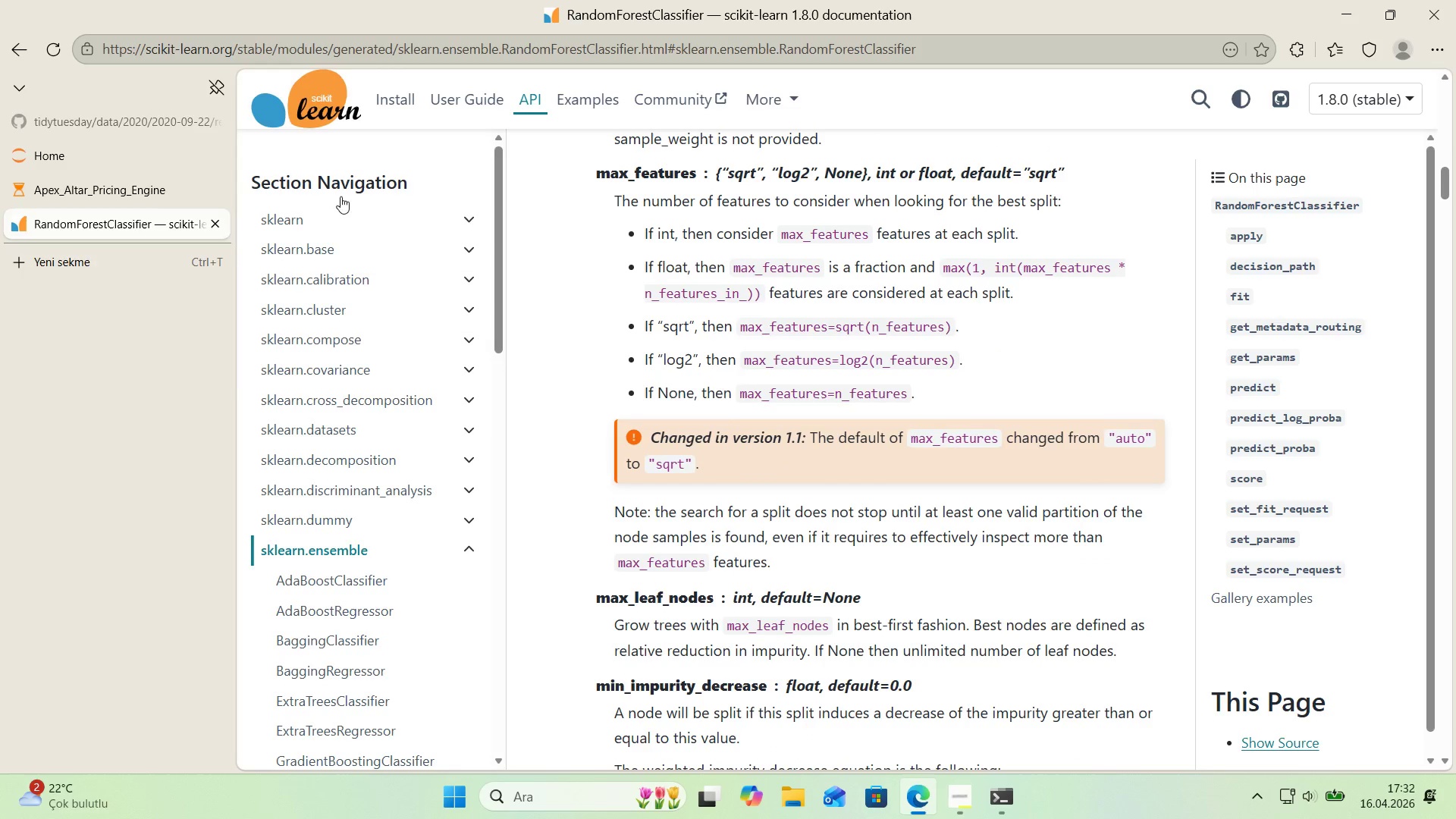 
left_click([14, 58])
 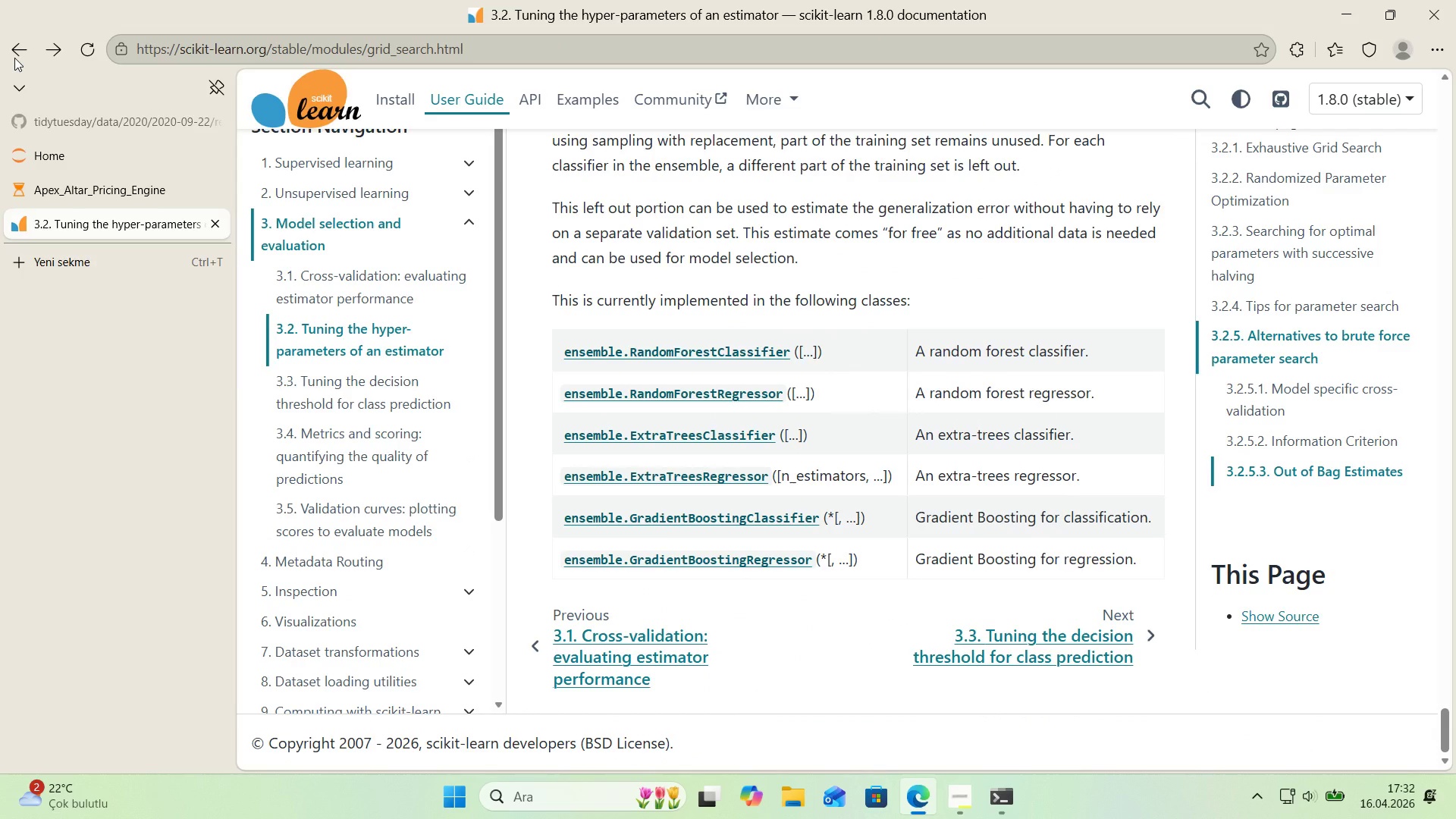 
left_click([14, 58])
 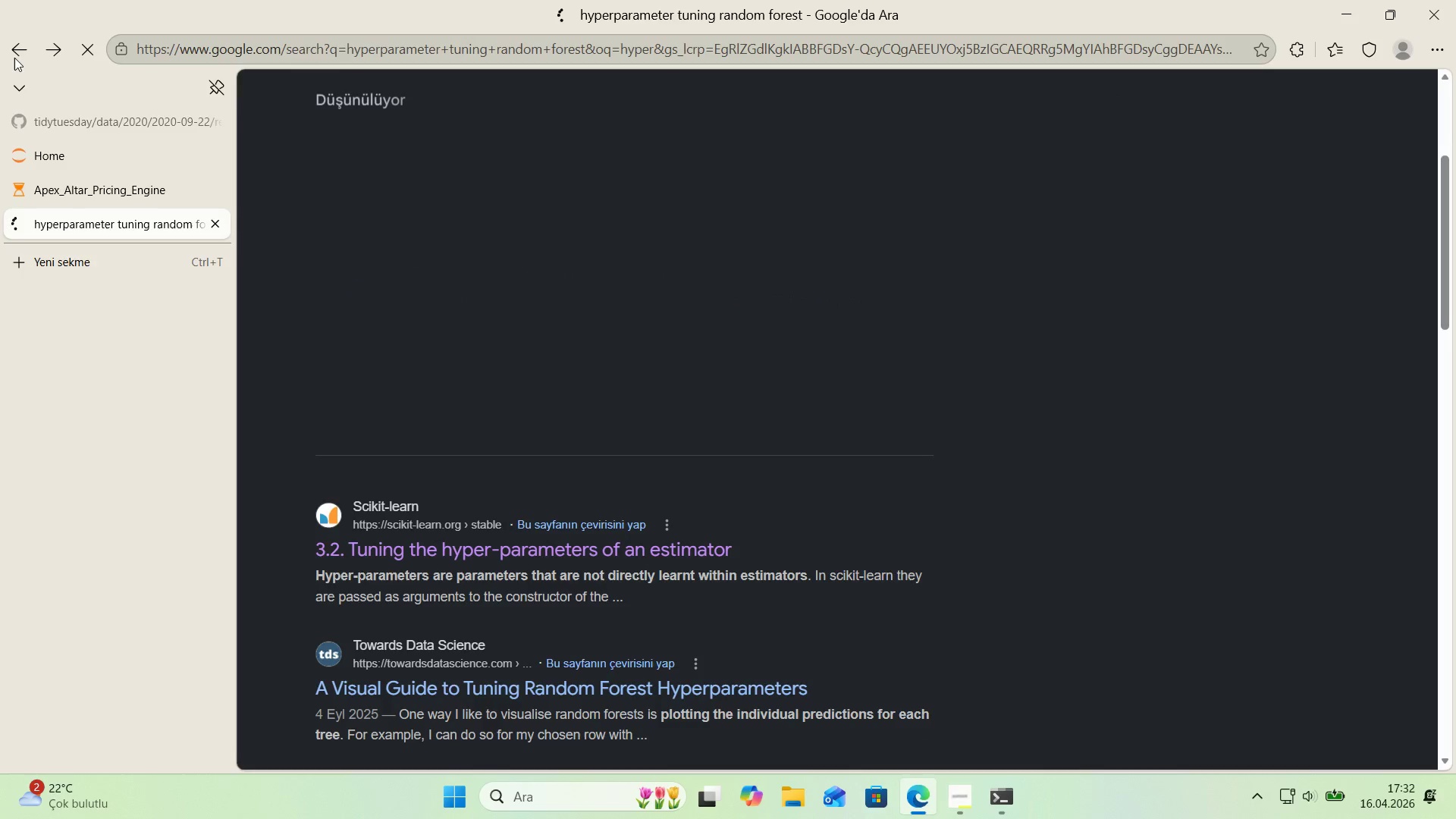 
scroll: coordinate [362, 318], scroll_direction: down, amount: 4.0
 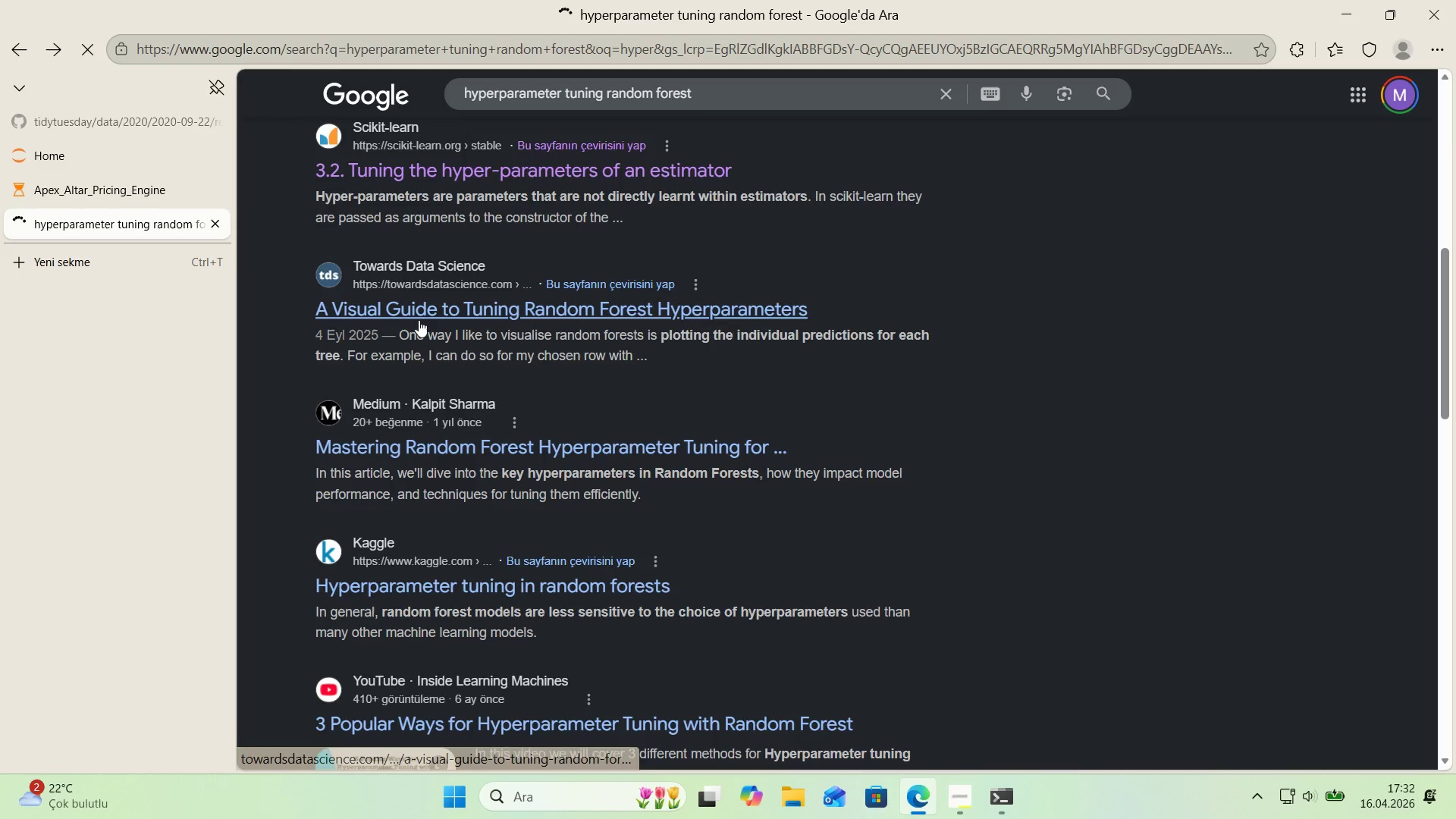 
left_click([425, 316])
 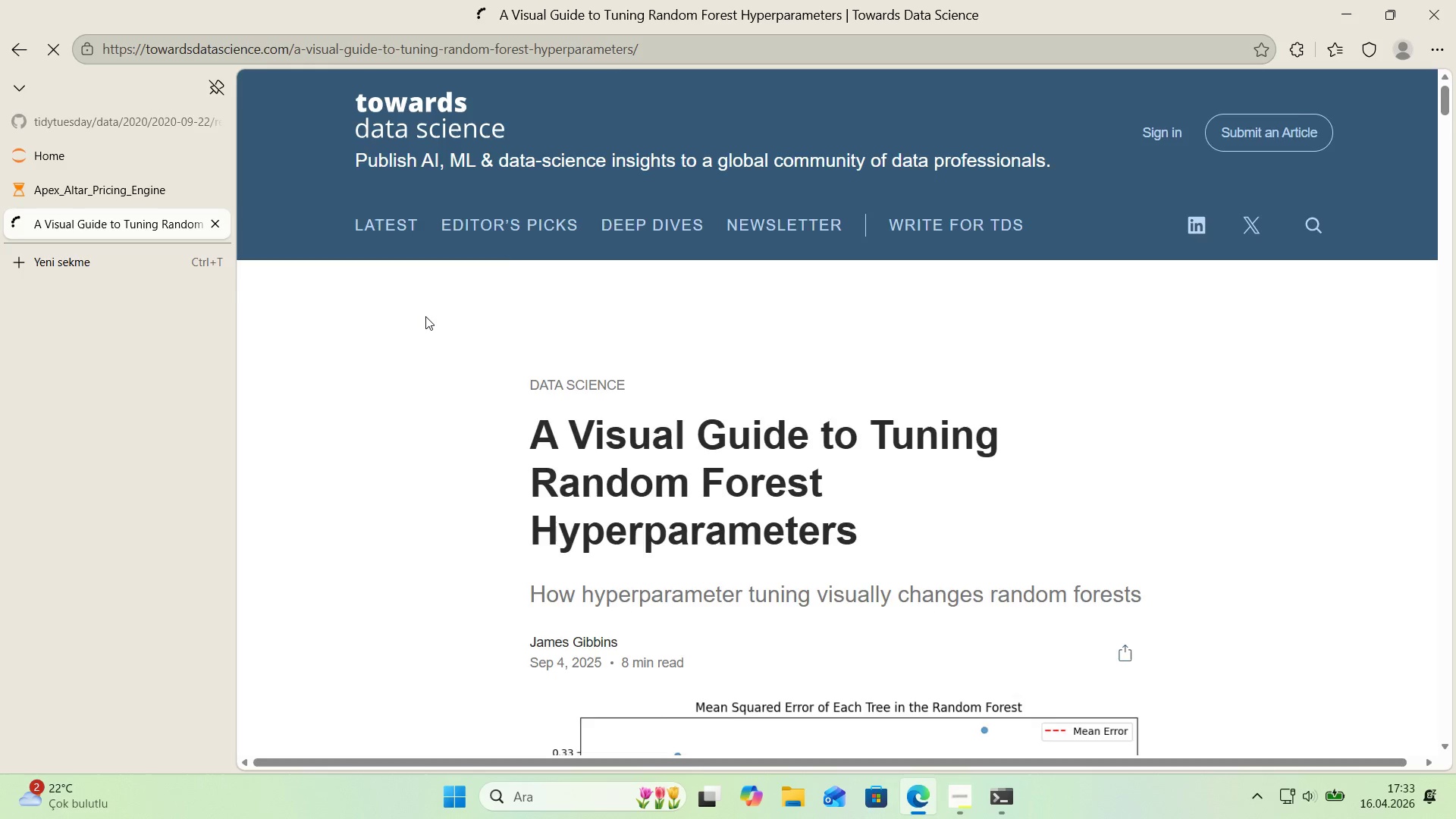 
scroll: coordinate [556, 359], scroll_direction: down, amount: 2.0
 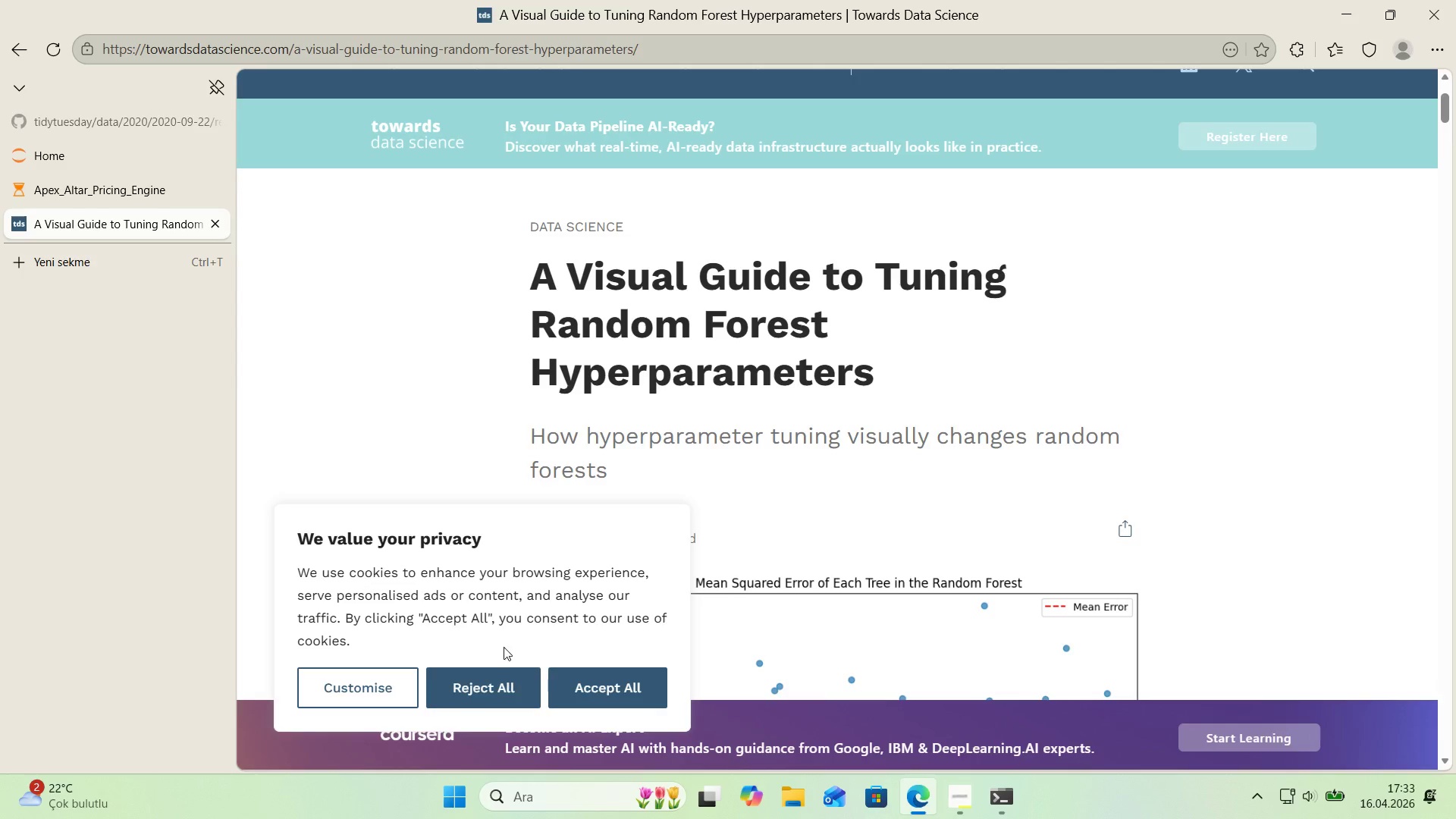 
left_click([492, 688])
 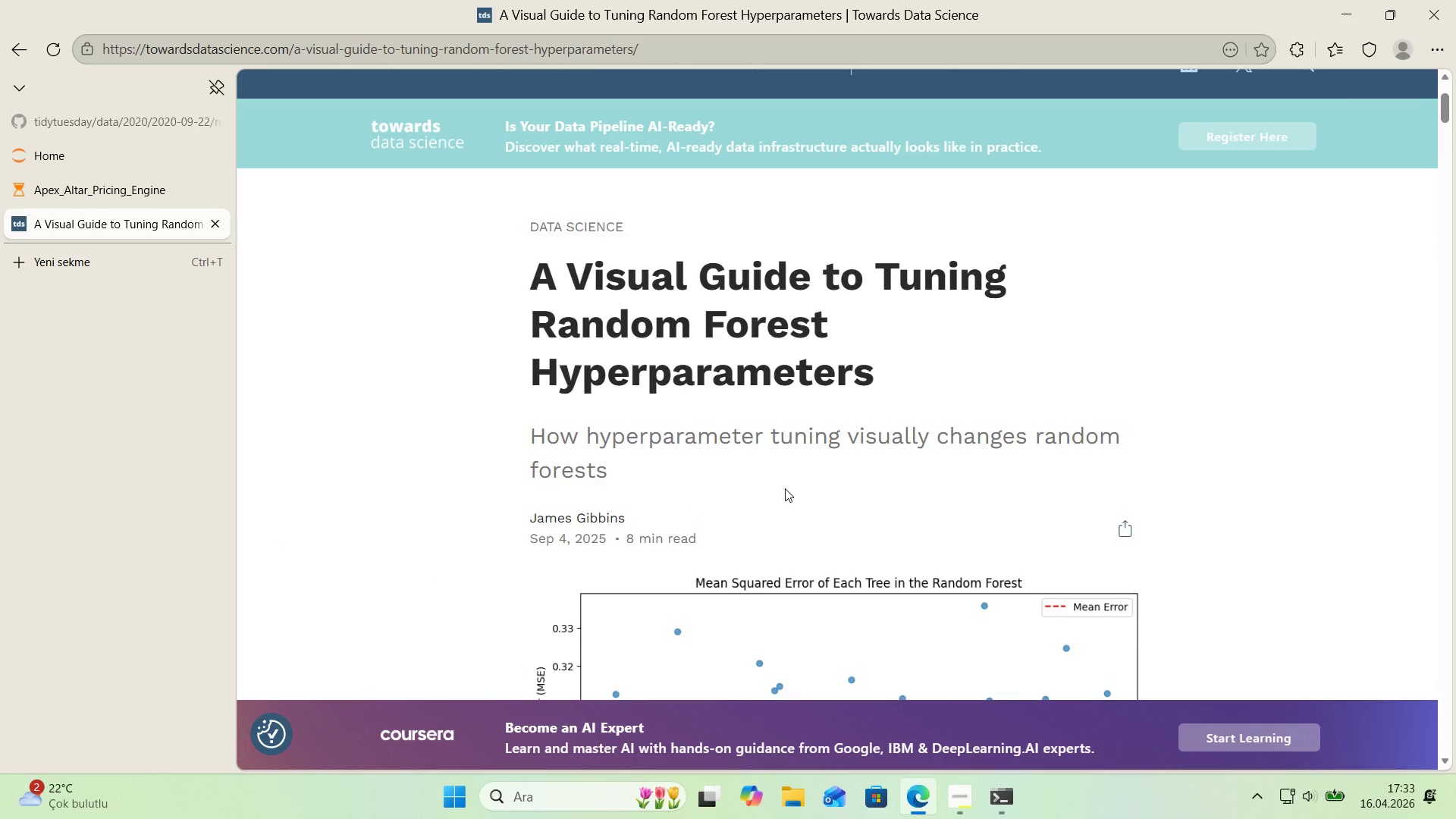 
scroll: coordinate [522, 327], scroll_direction: down, amount: 3.0
 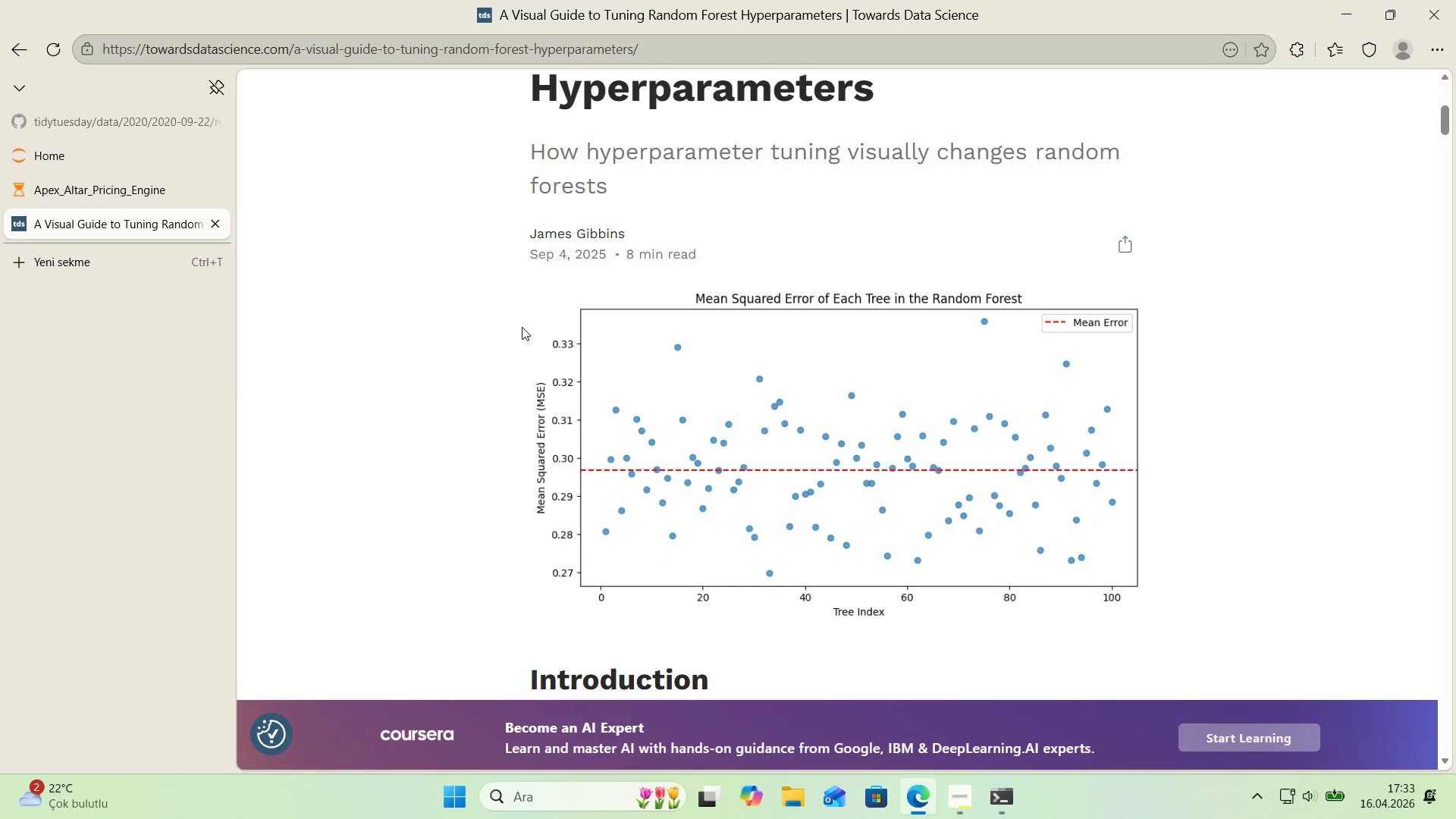 
scroll: coordinate [522, 327], scroll_direction: up, amount: 1.0
 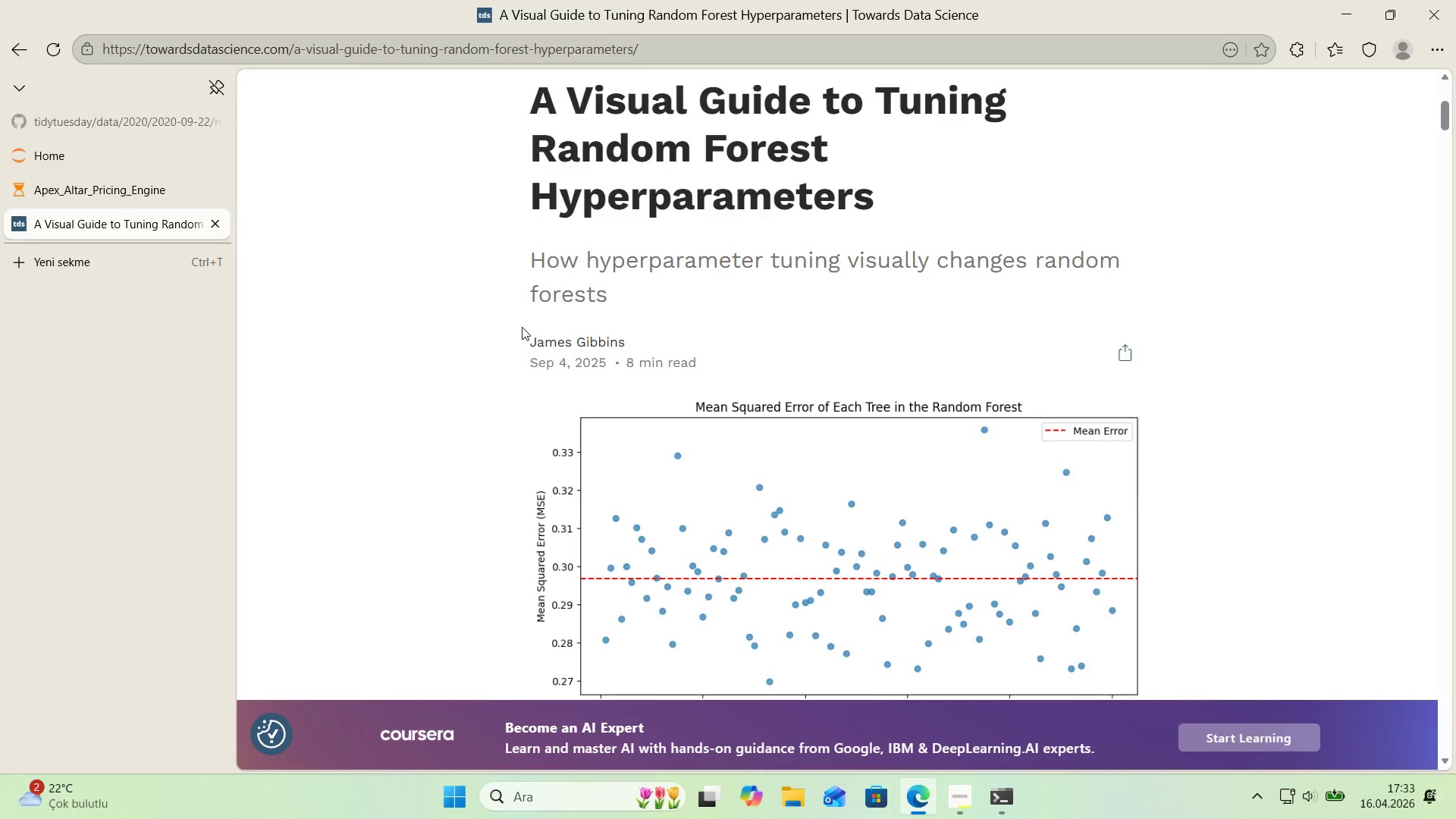 
scroll: coordinate [522, 327], scroll_direction: none, amount: 0.0
 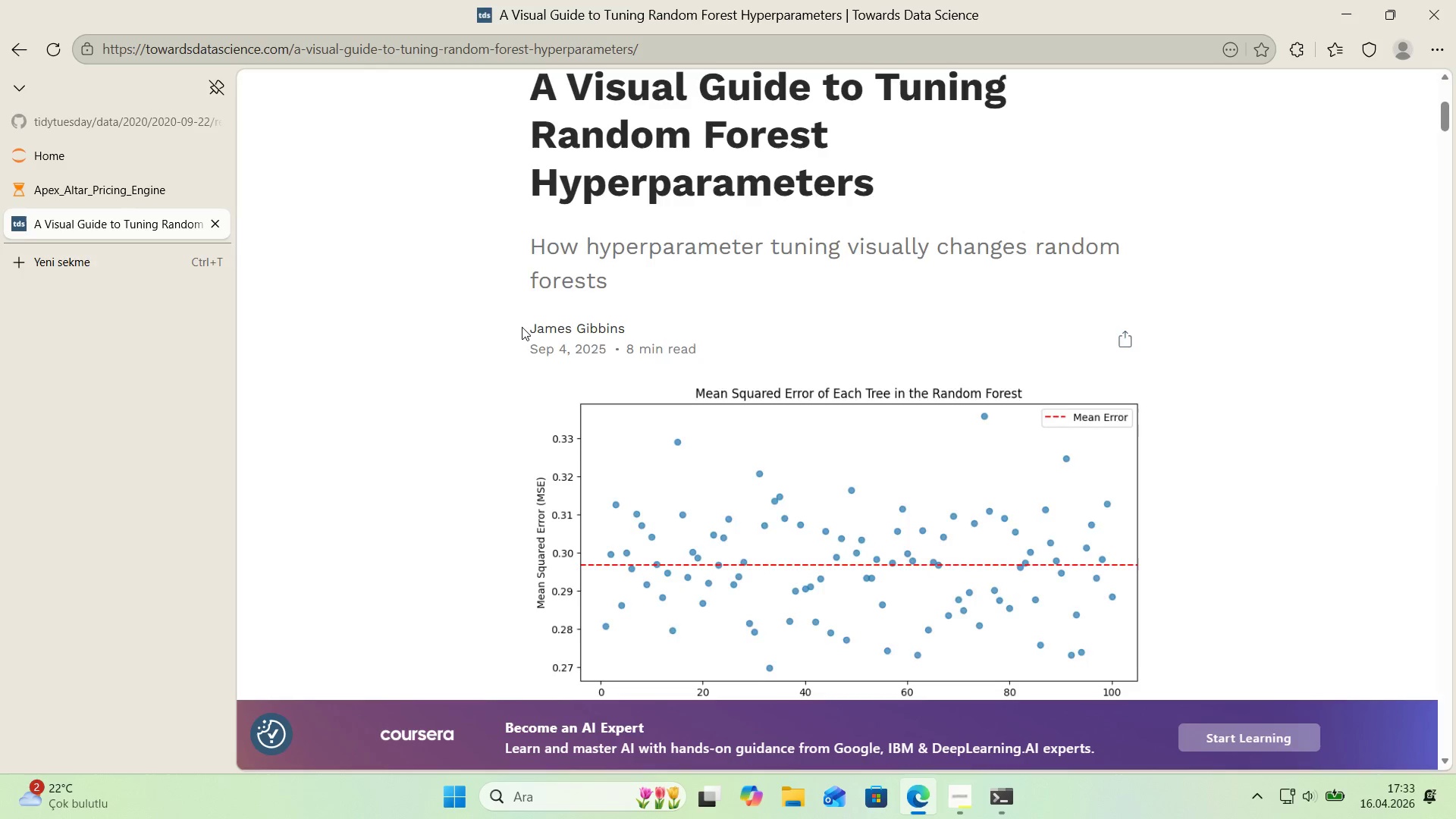 
scroll: coordinate [522, 327], scroll_direction: down, amount: 1.0
 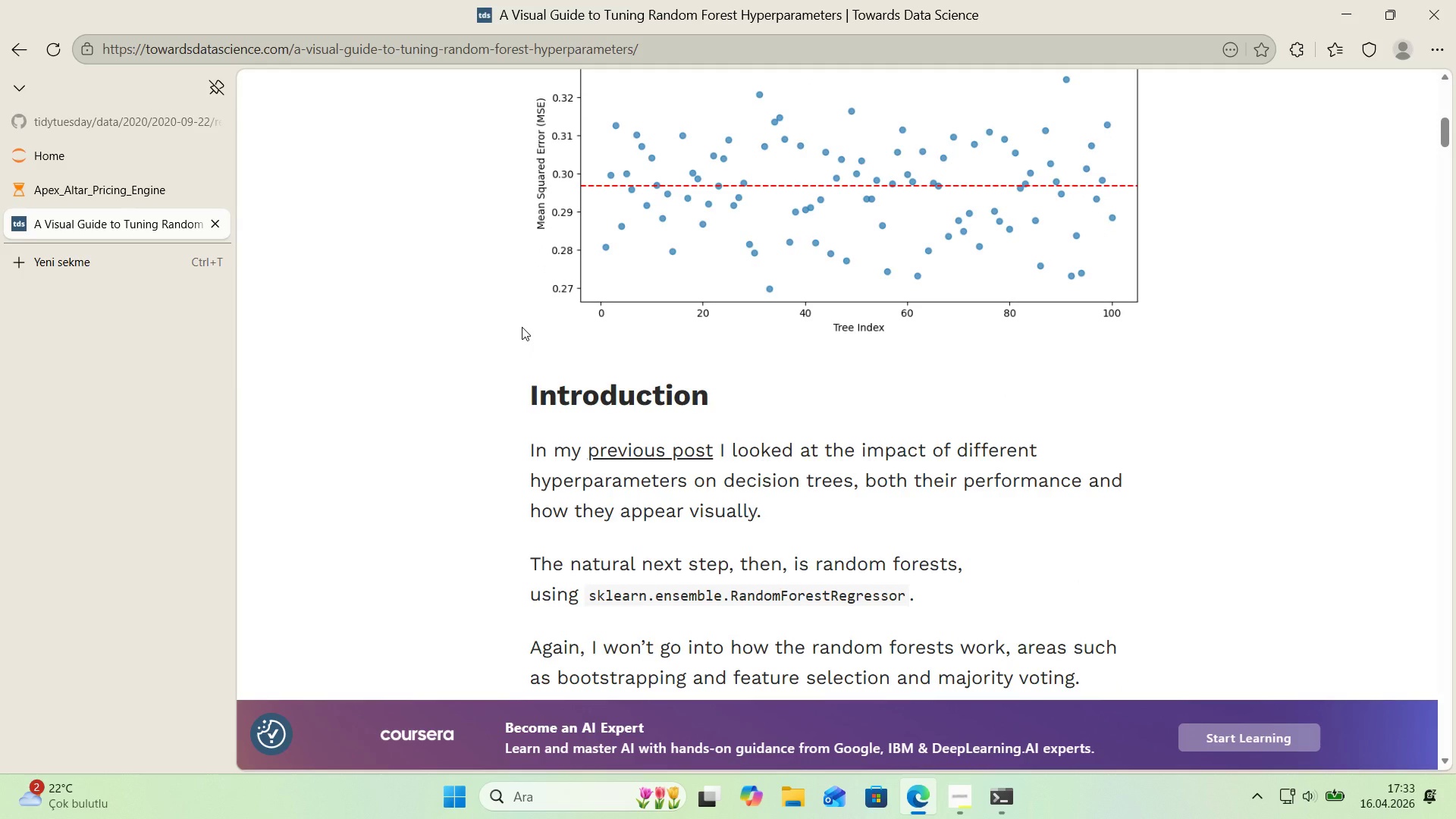 
left_click([99, 179])
 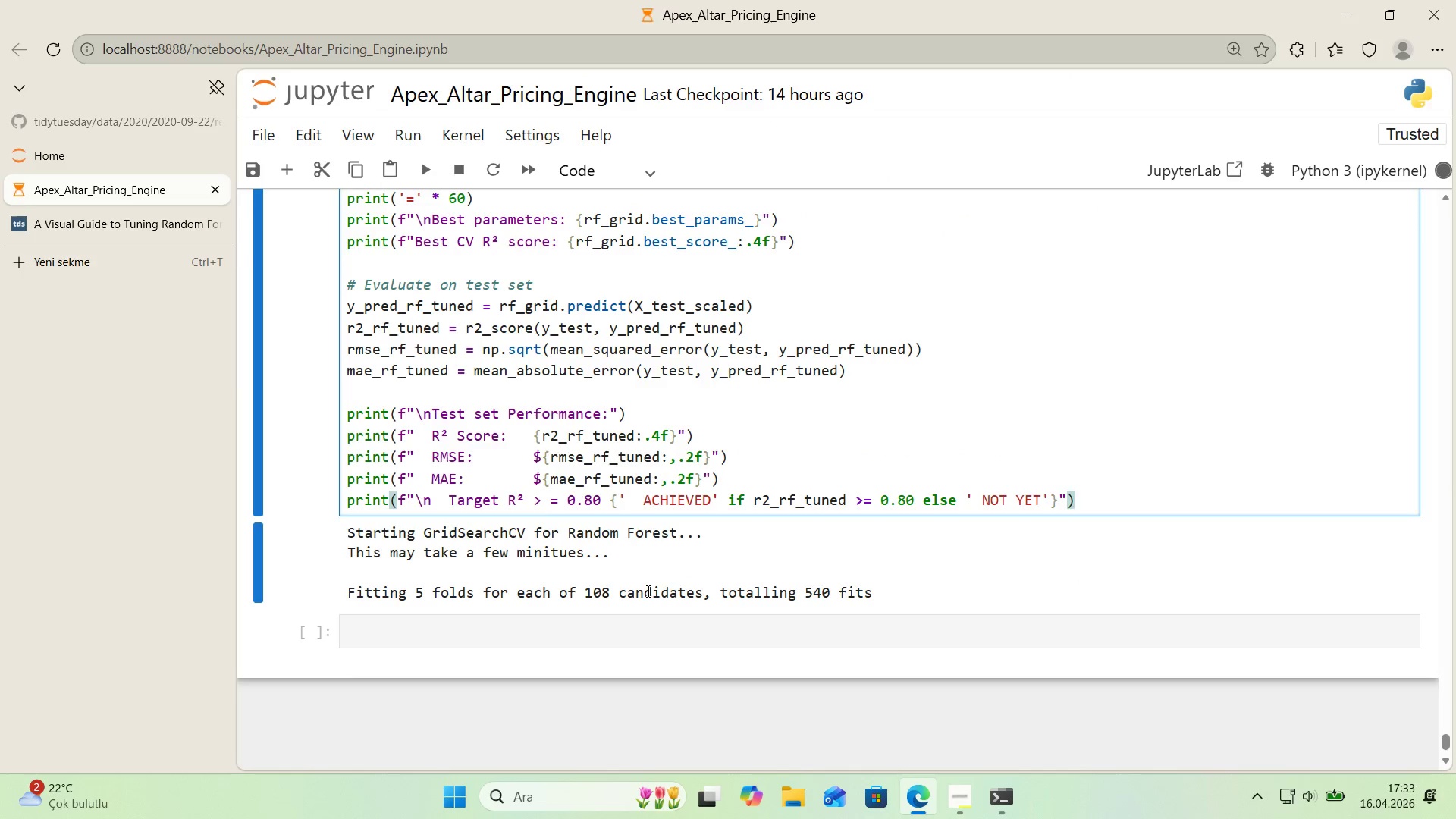 
left_click([140, 225])
 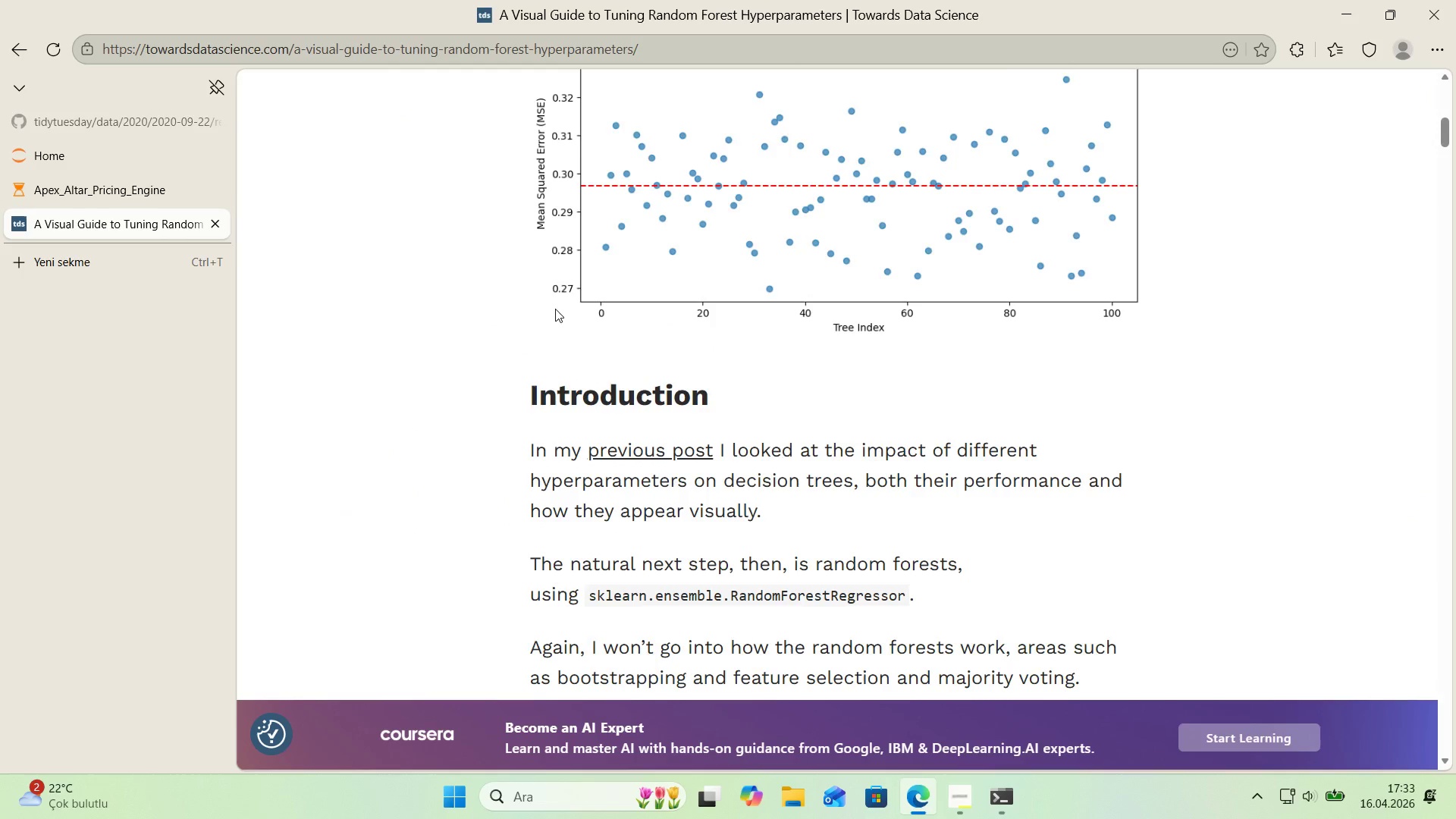 
scroll: coordinate [503, 302], scroll_direction: down, amount: 5.0
 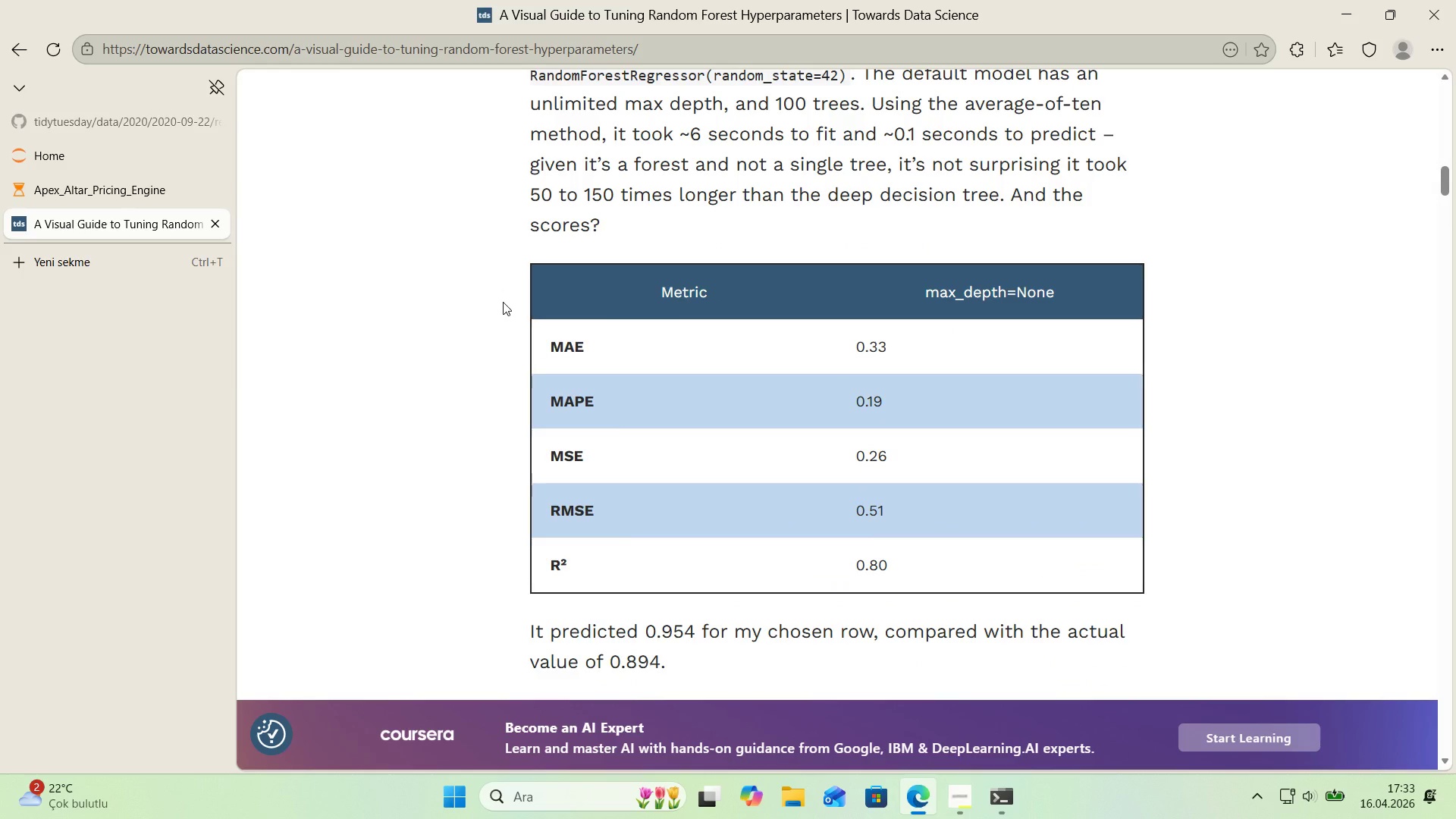 
scroll: coordinate [502, 302], scroll_direction: down, amount: 1.0
 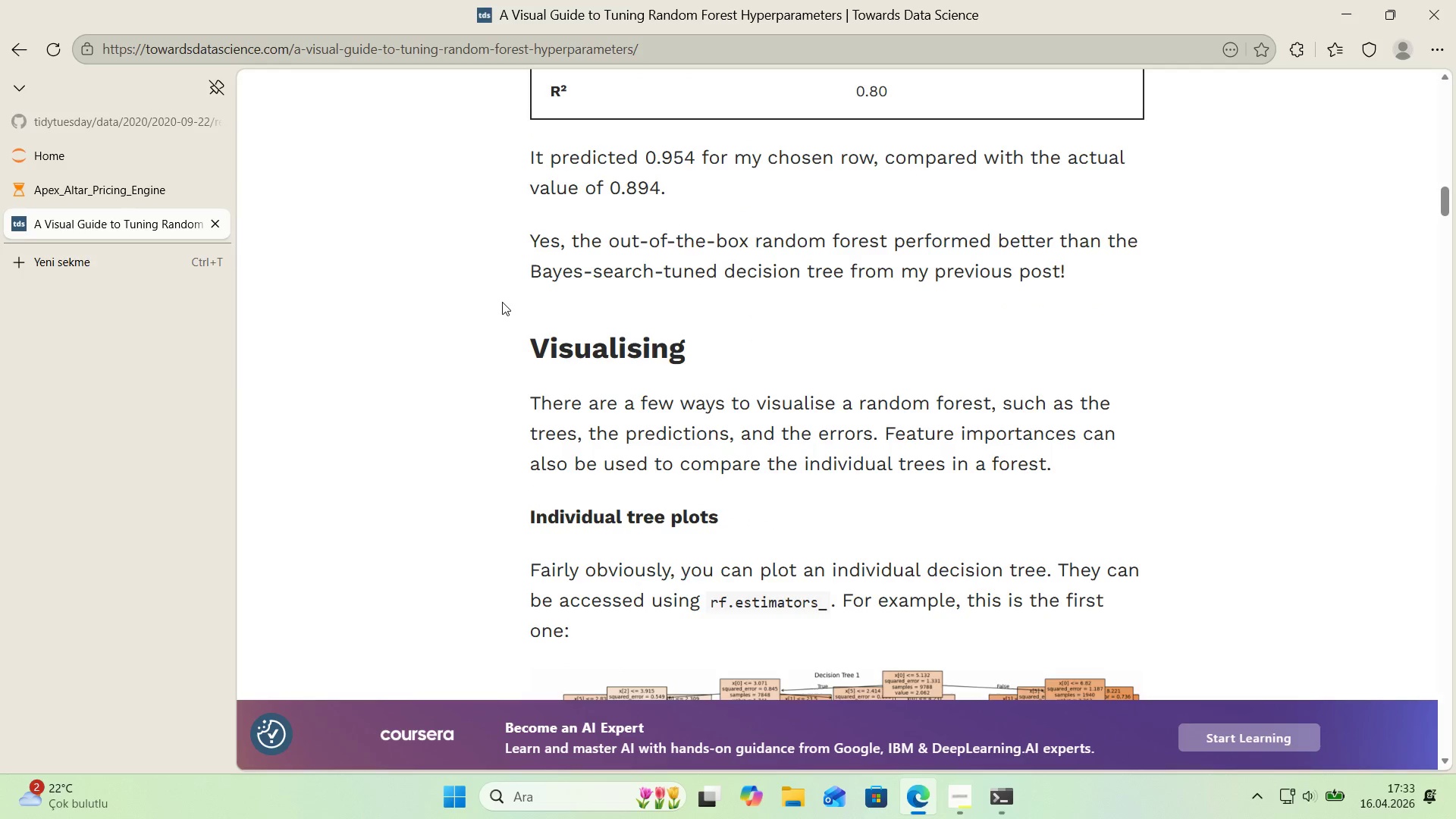 
left_click([950, 799])